 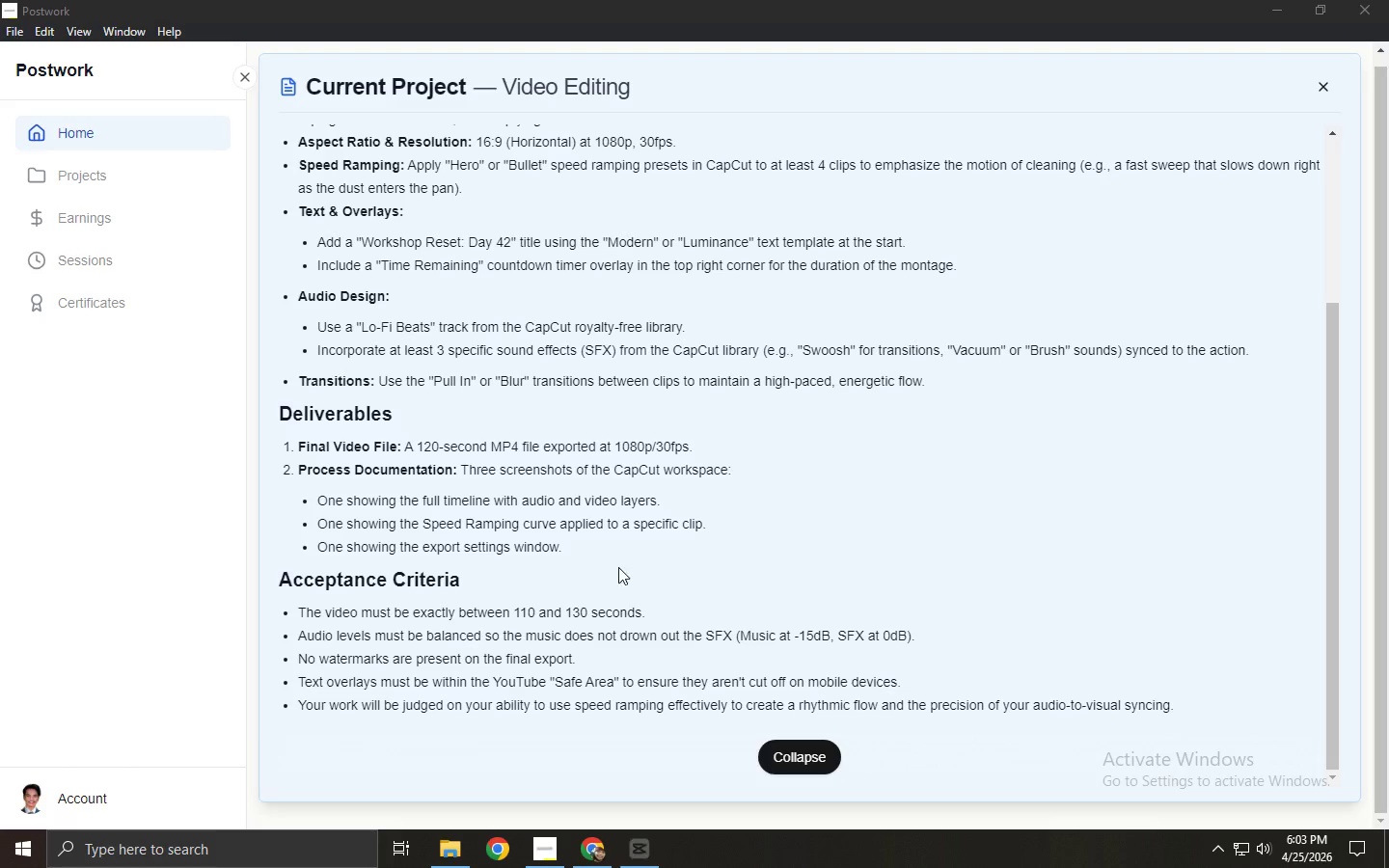 
left_click([549, 857])
 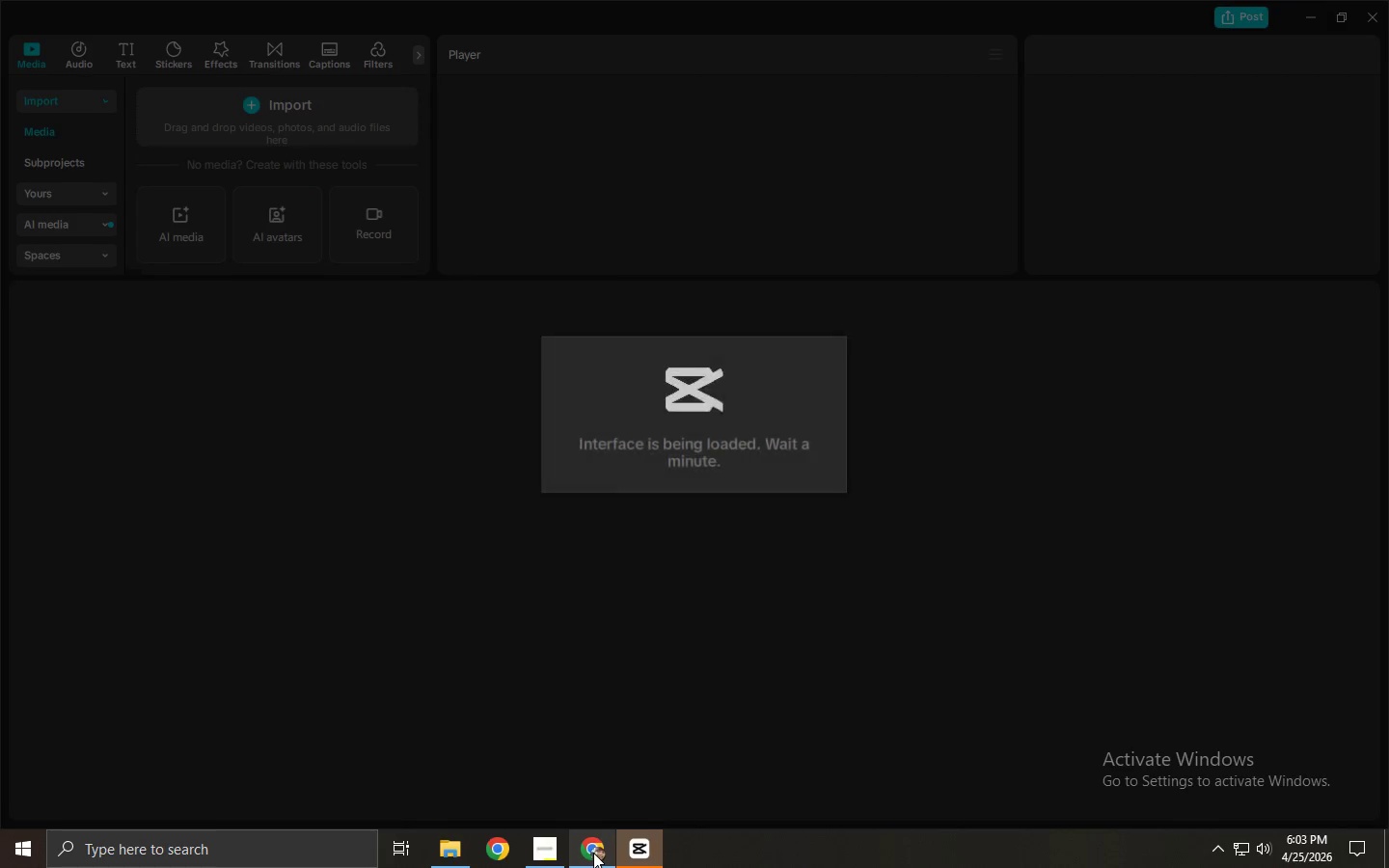 
left_click([593, 853])
 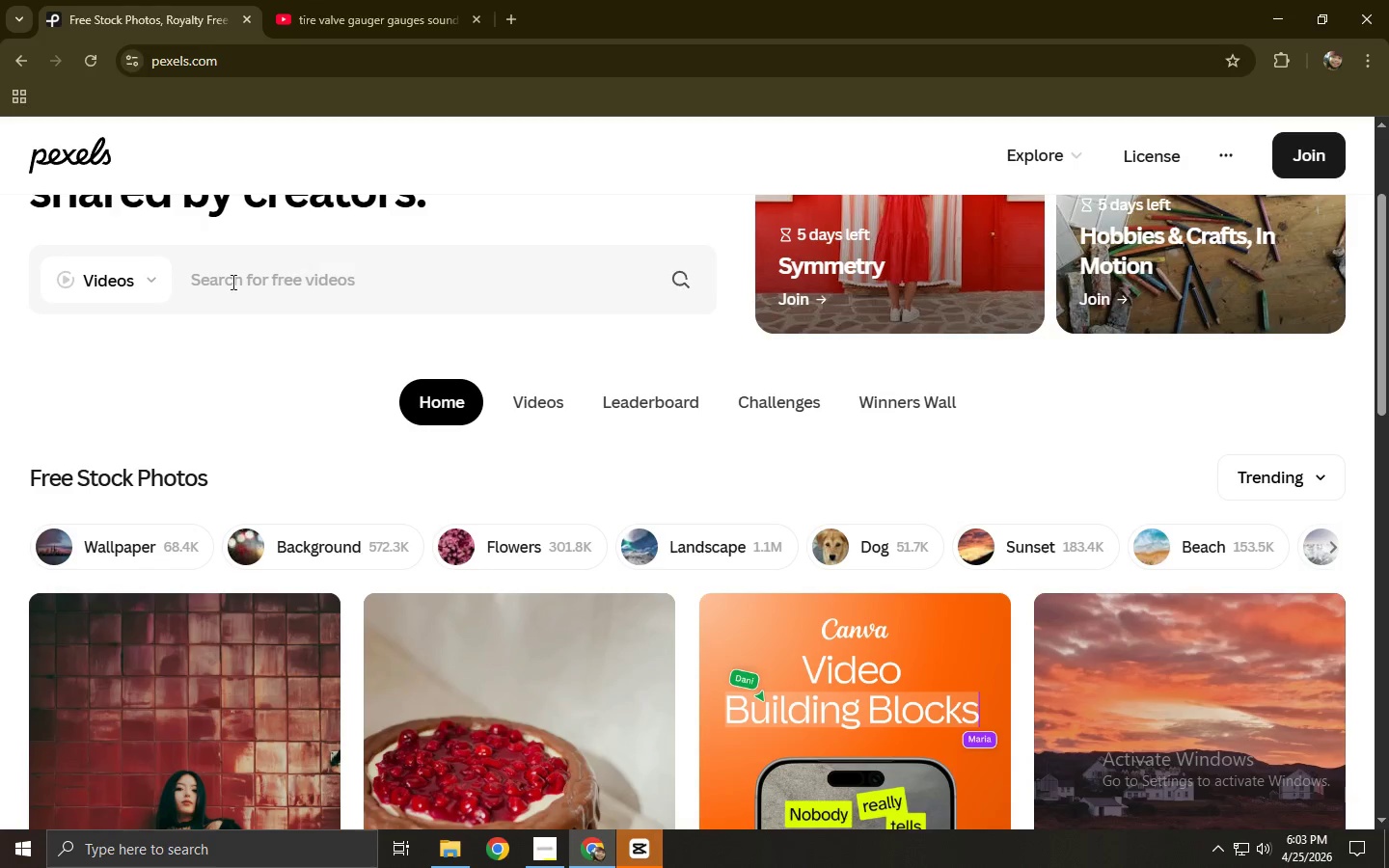 
left_click([265, 278])
 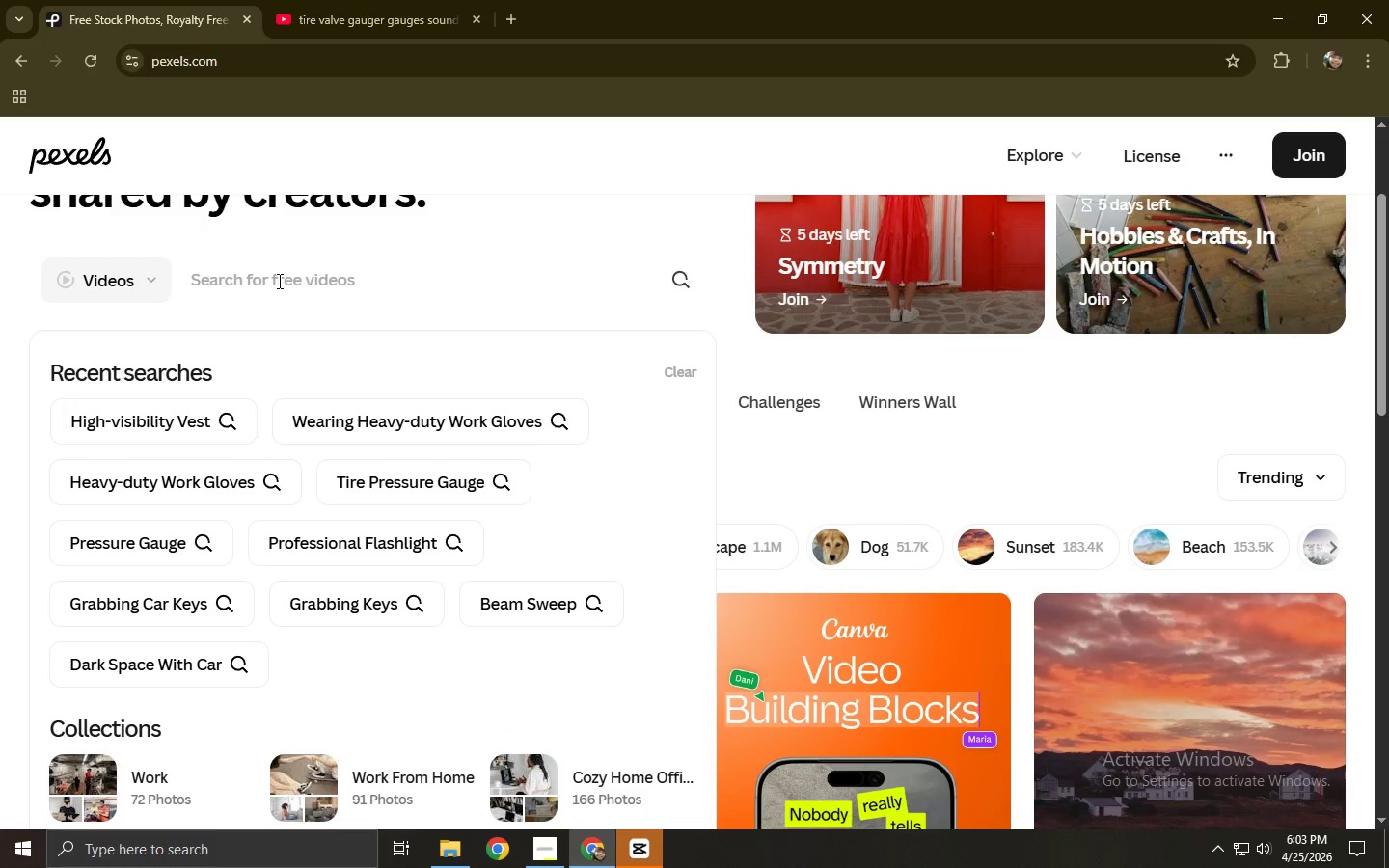 
wait(9.22)
 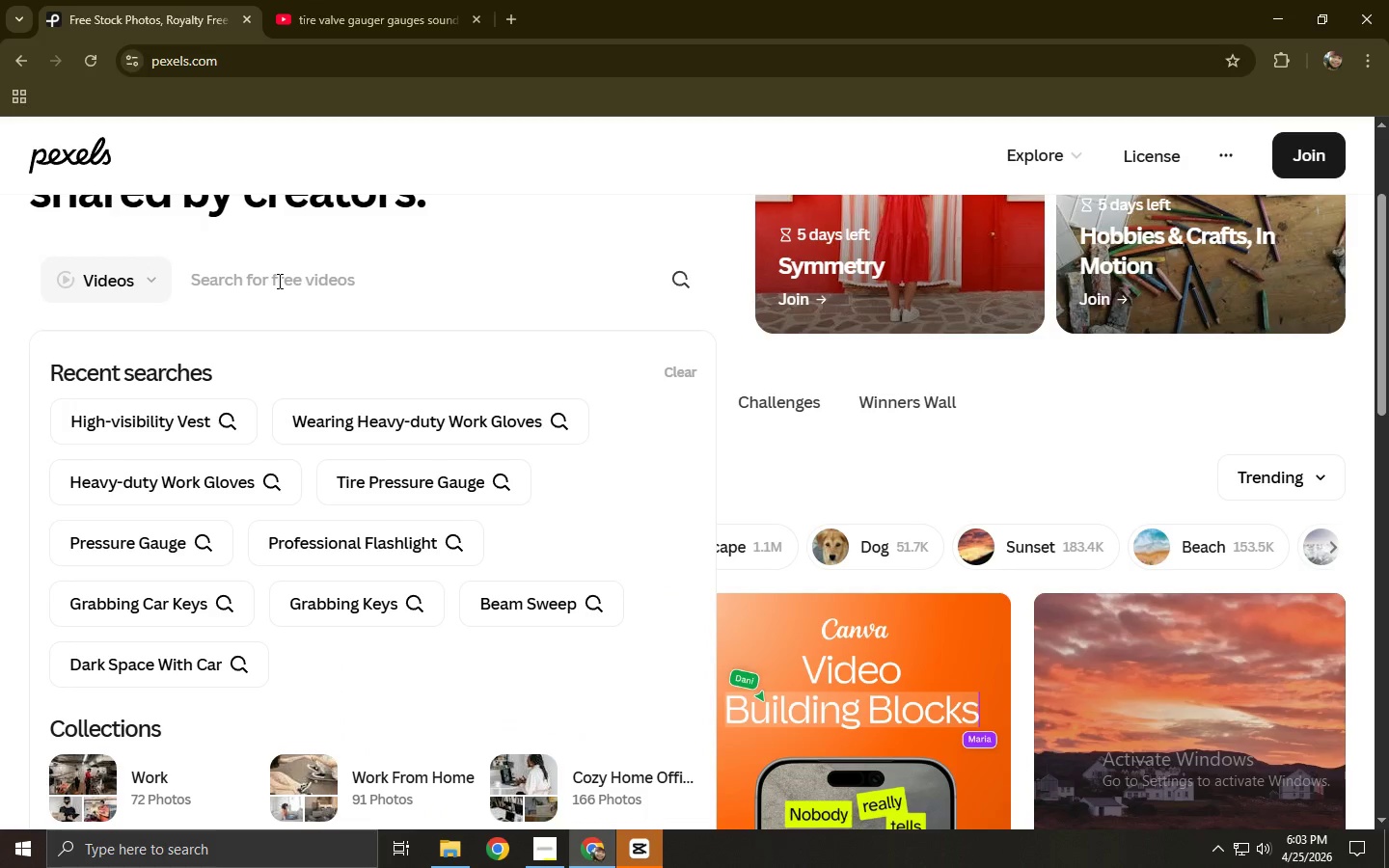 
left_click([305, 285])
 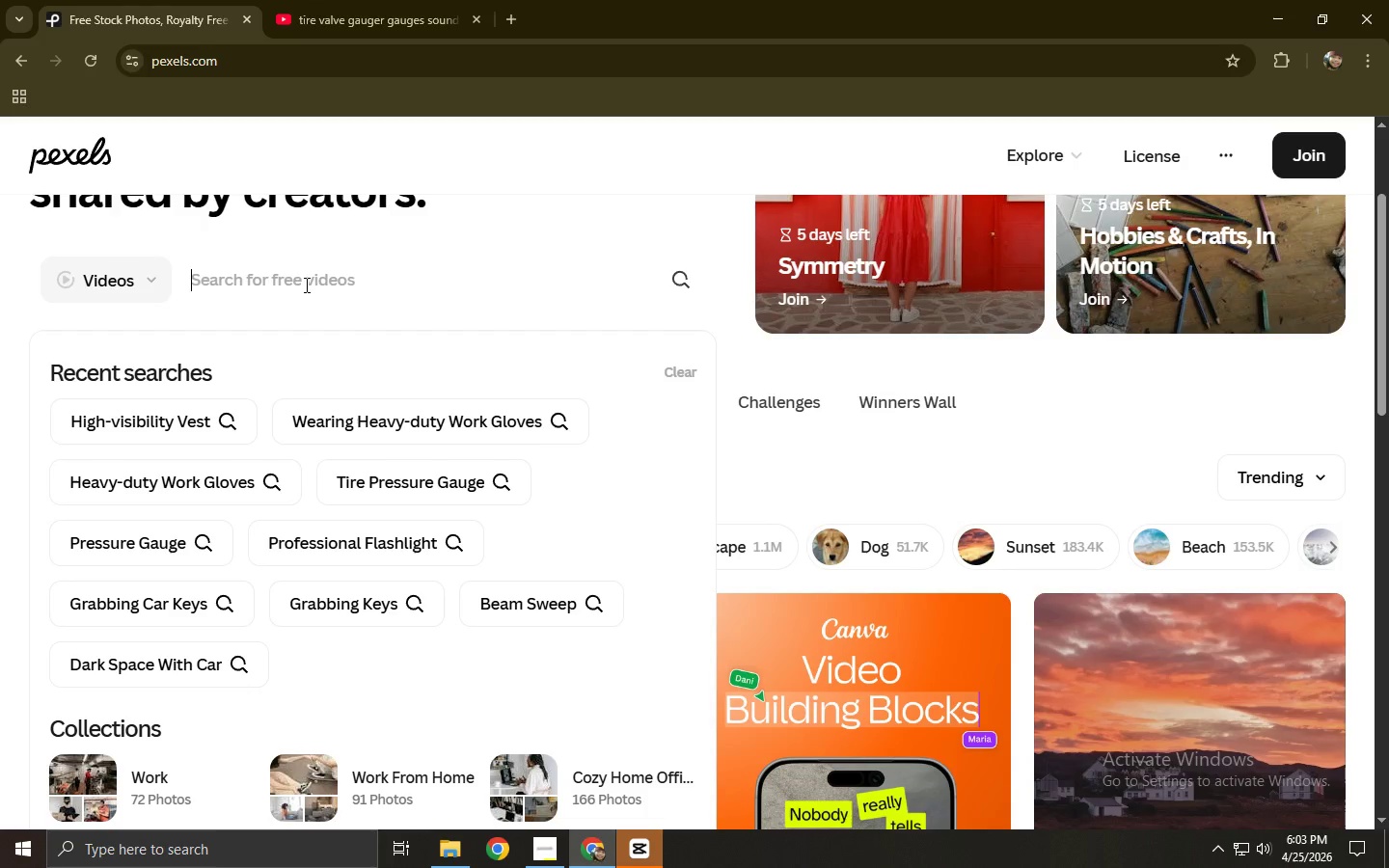 
type(sawdust-covered floor)
 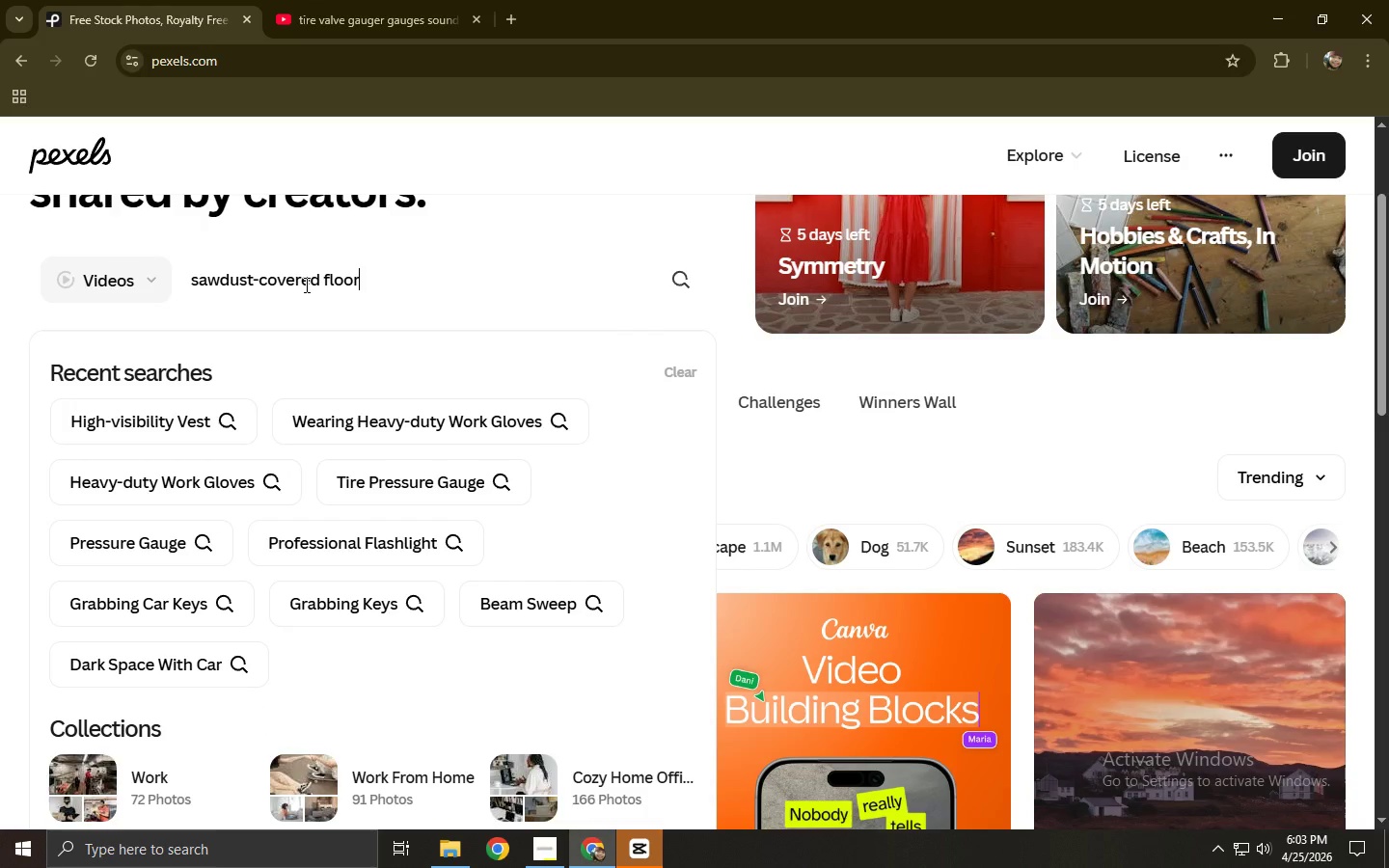 
key(Enter)
 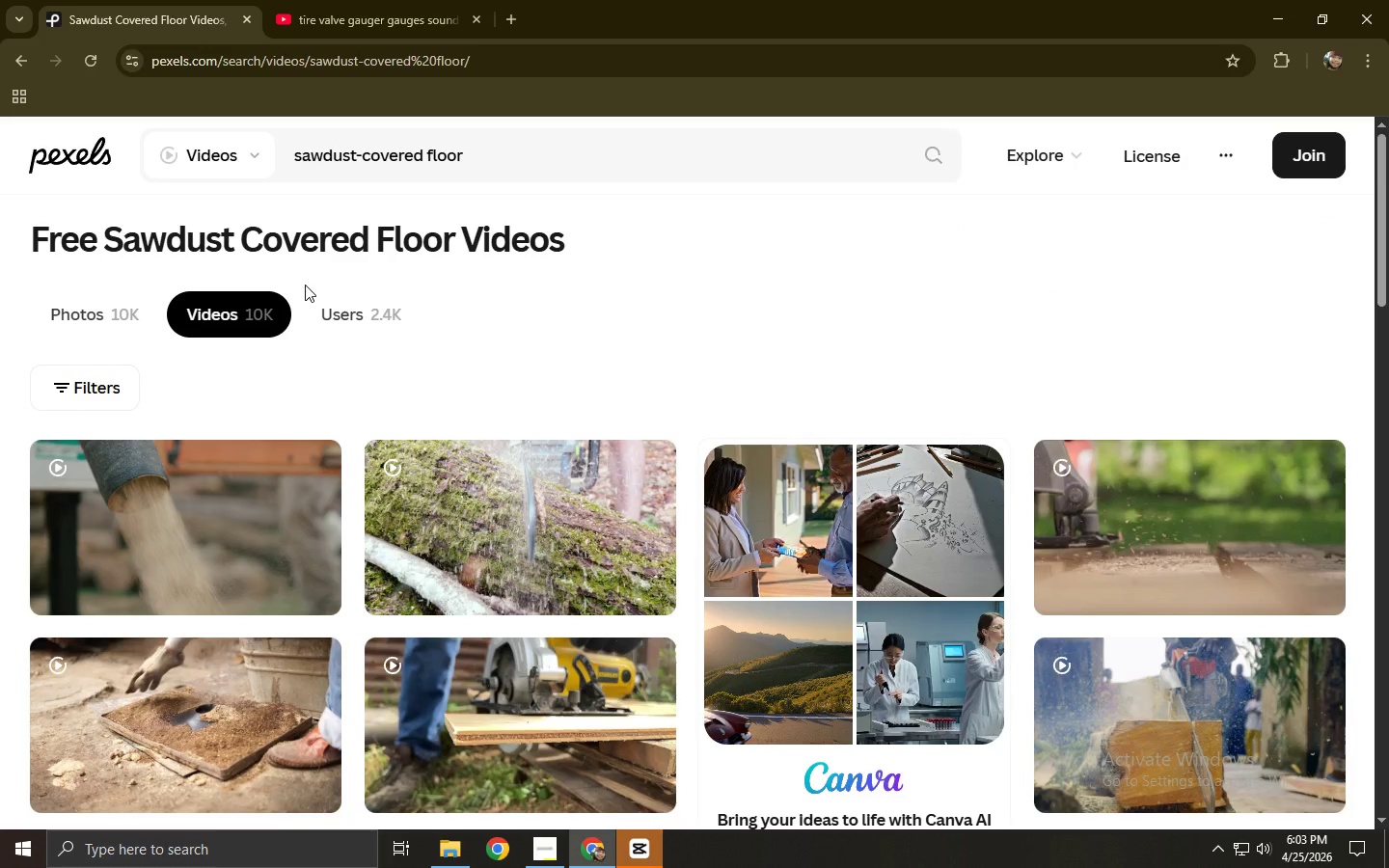 
wait(5.77)
 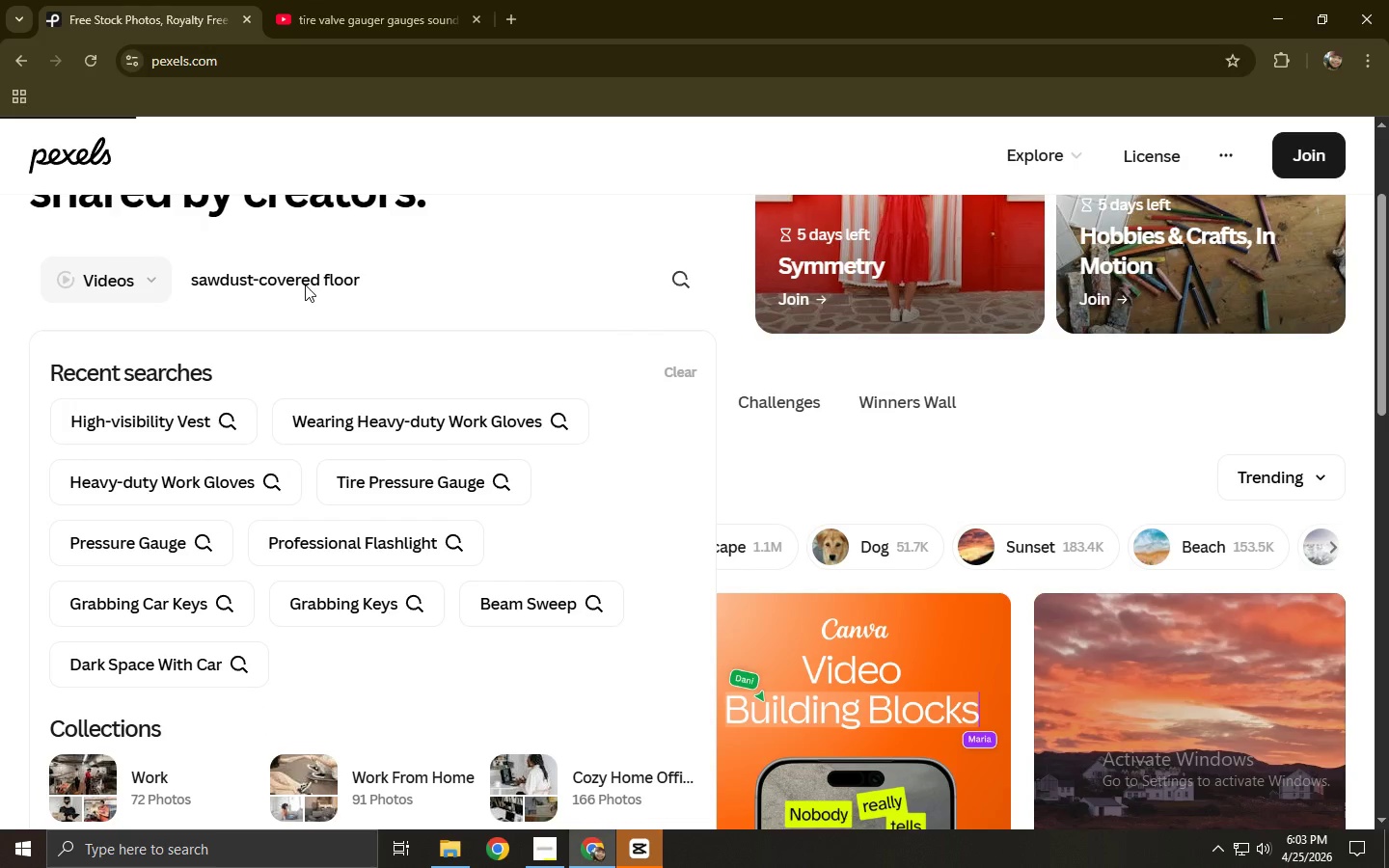 
scroll: coordinate [482, 518], scroll_direction: down, amount: 3.0
 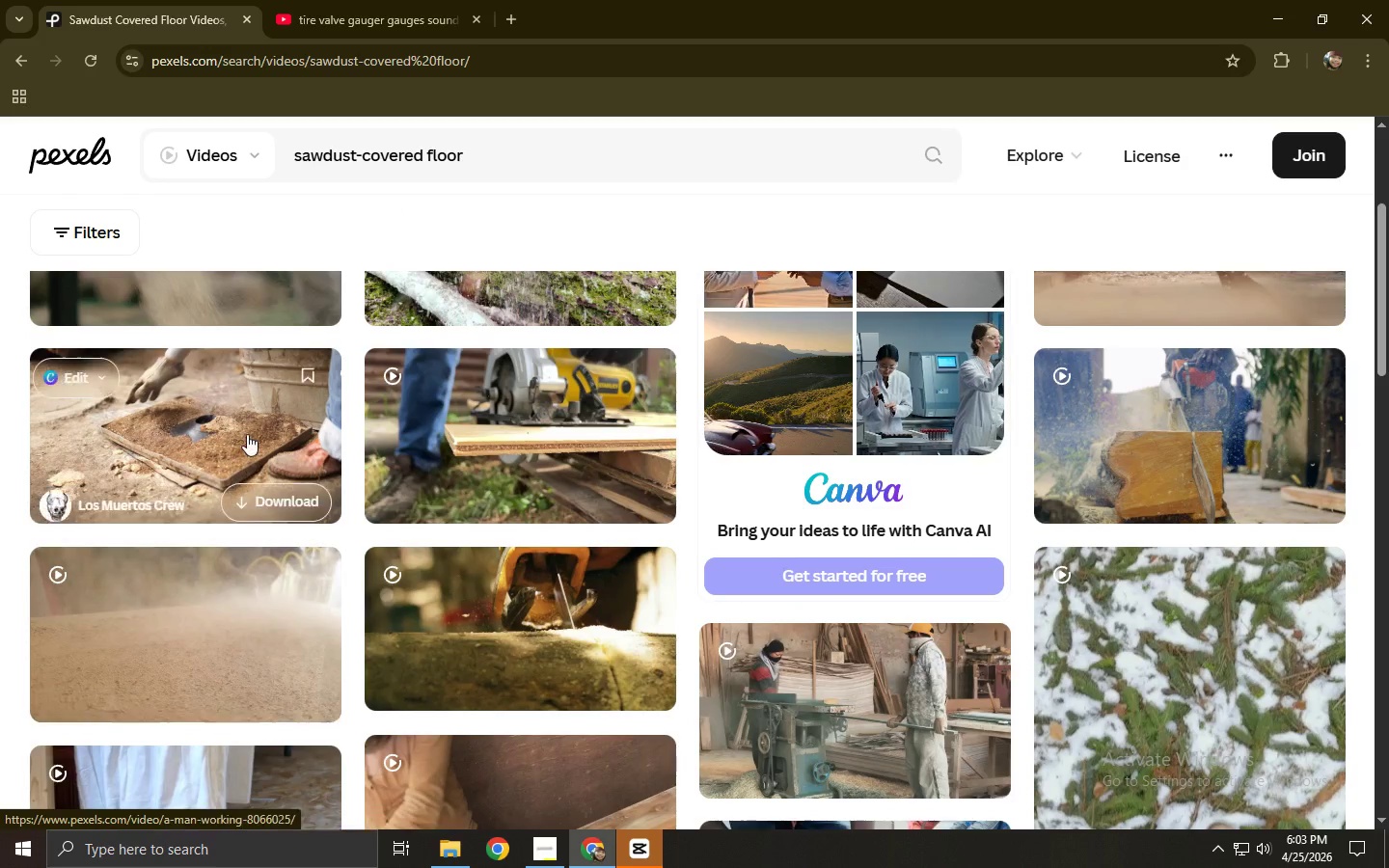 
left_click([247, 434])
 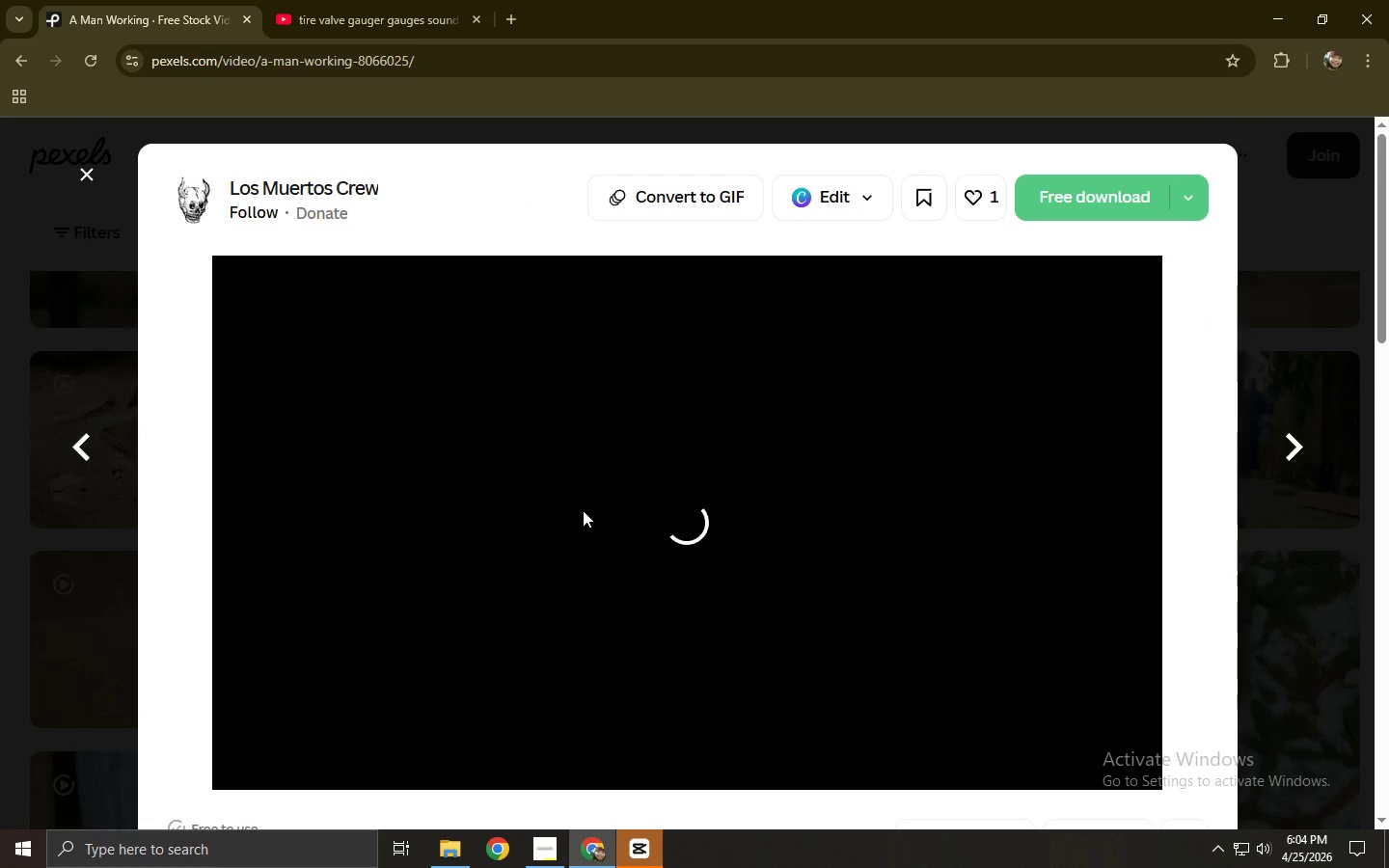 
left_click([650, 838])
 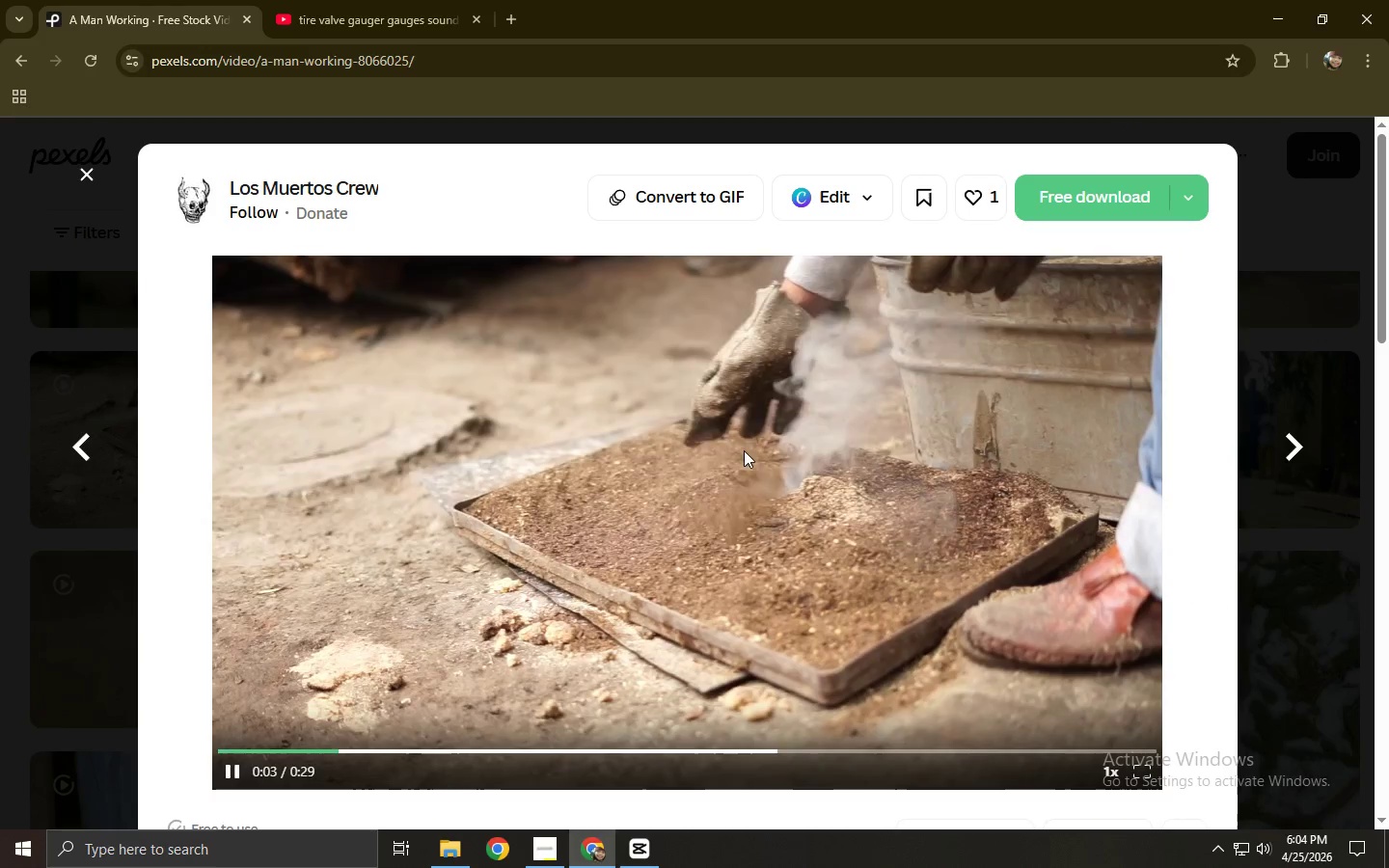 
scroll: coordinate [312, 499], scroll_direction: down, amount: 6.0
 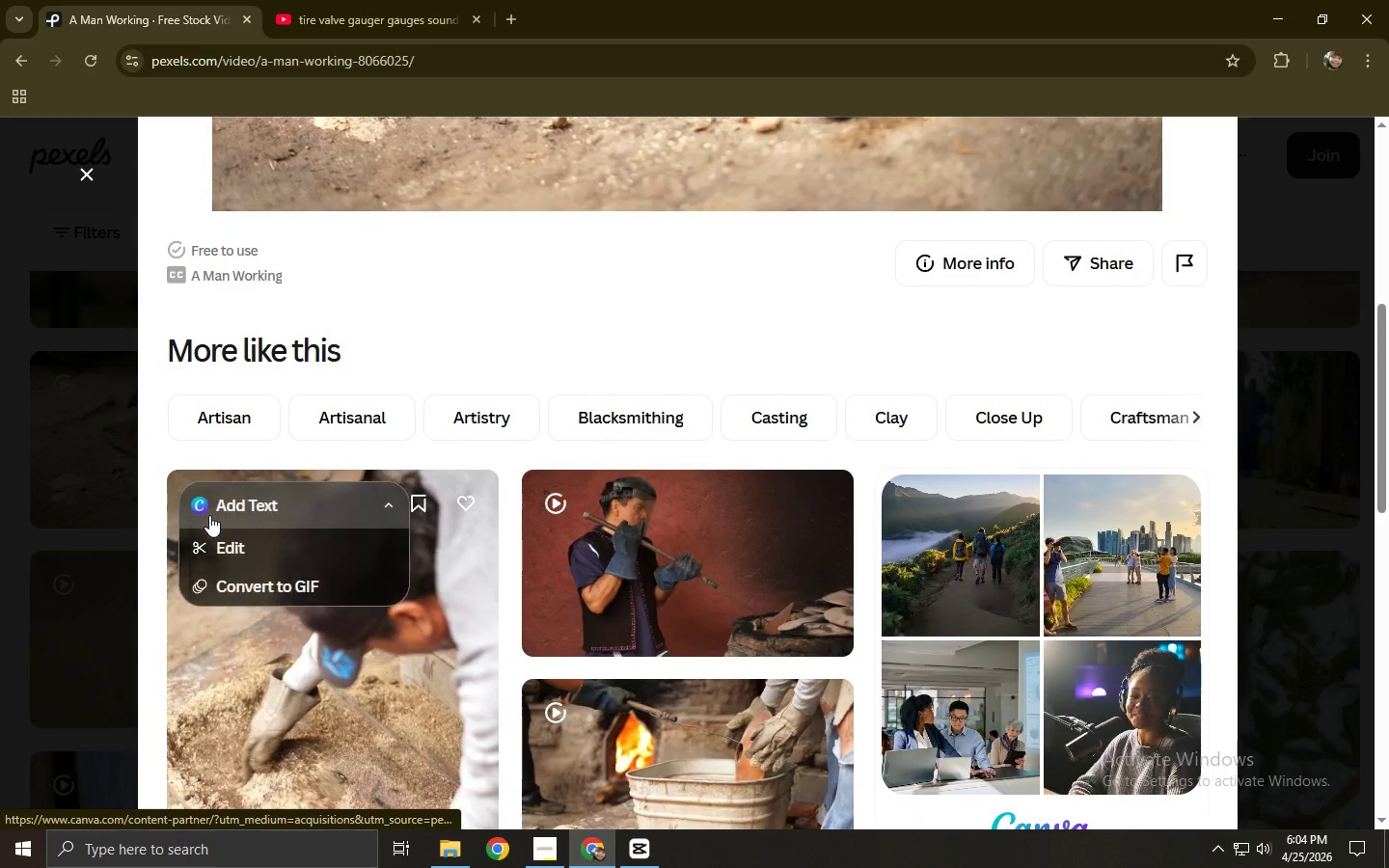 
left_click([0, 508])
 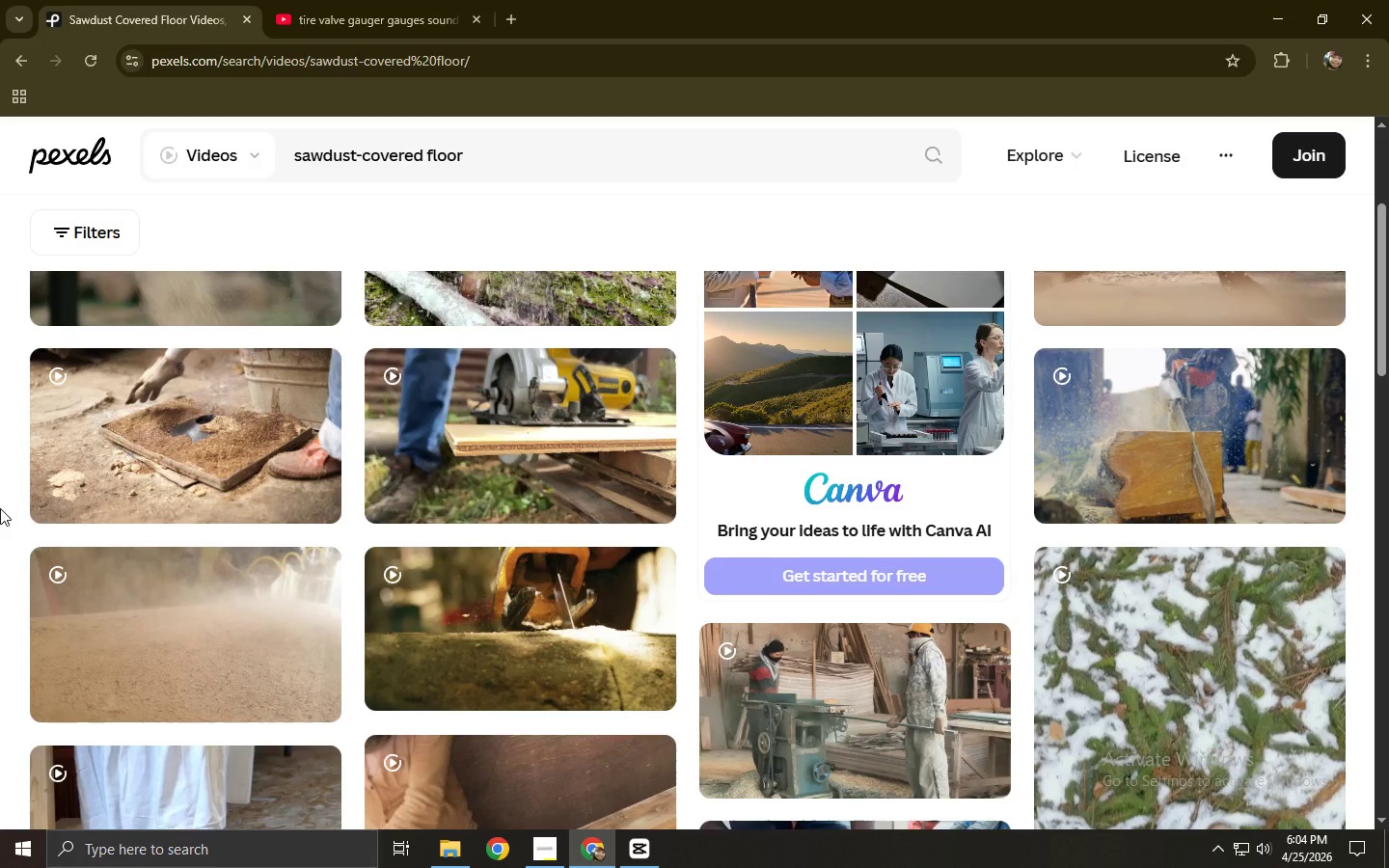 
scroll: coordinate [8, 506], scroll_direction: down, amount: 5.0
 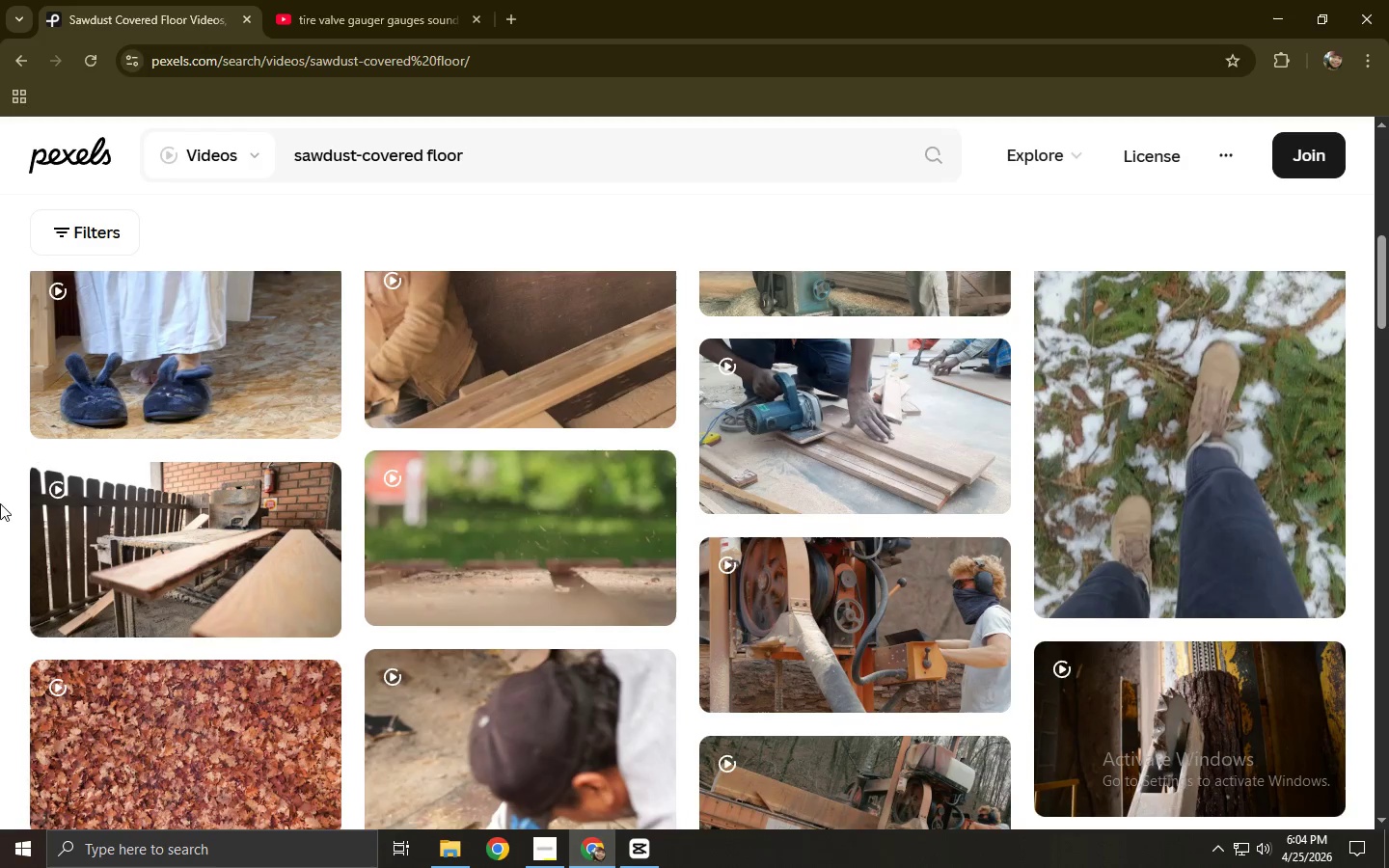 
left_click([203, 537])
 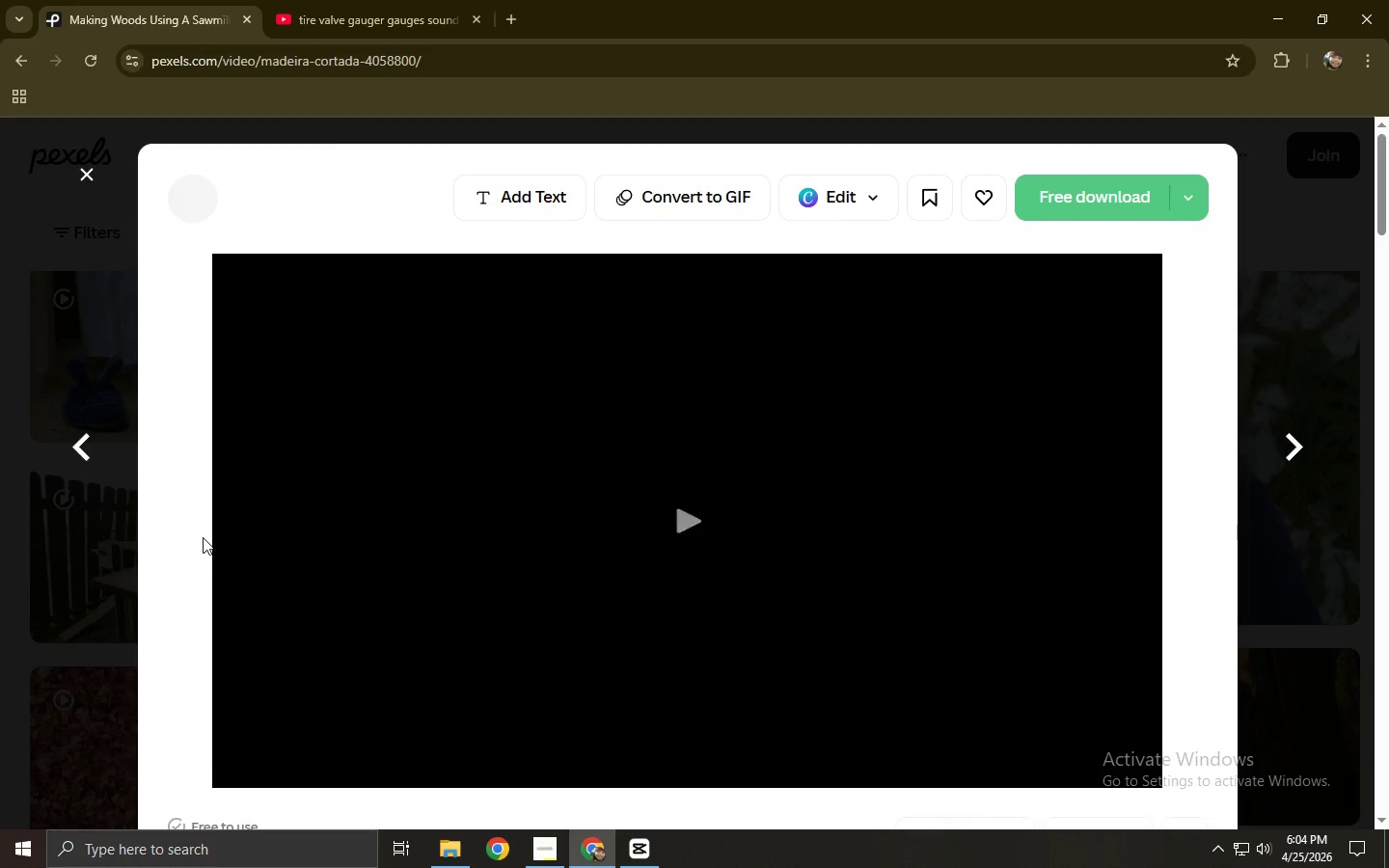 
key(Alt+Tab)
 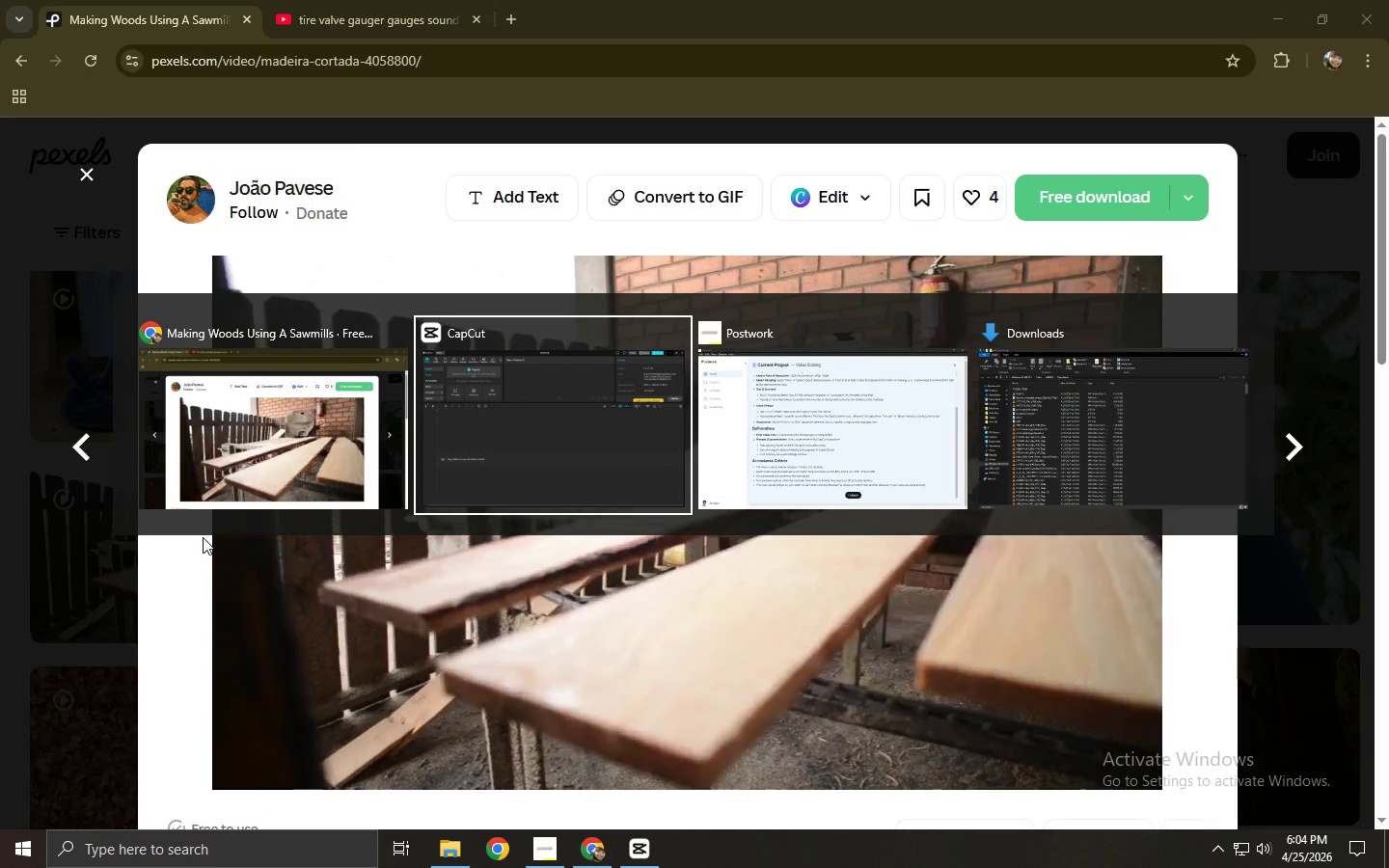 
key(Alt+Tab)